 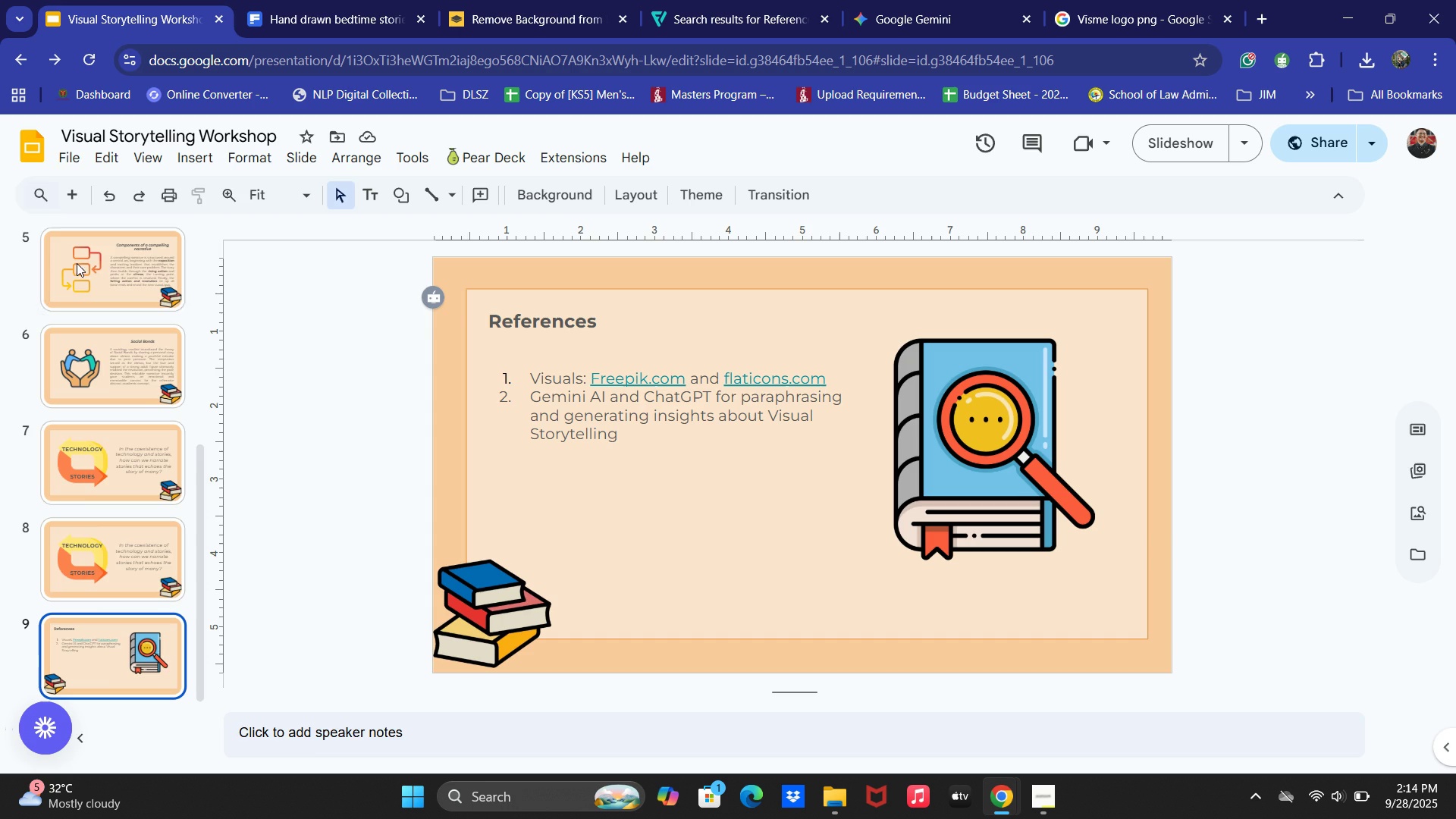 
left_click([75, 168])
 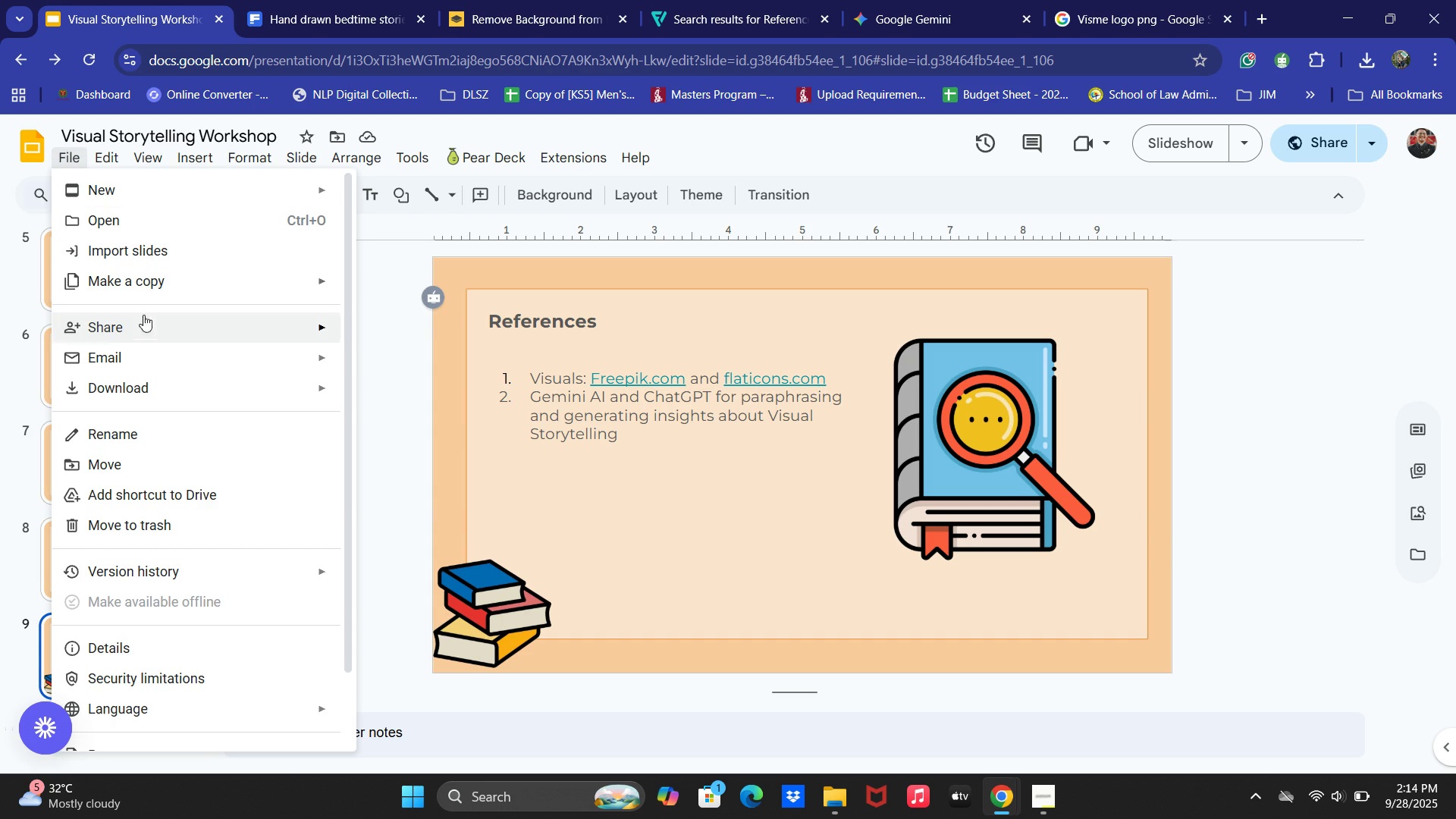 
left_click([141, 383])
 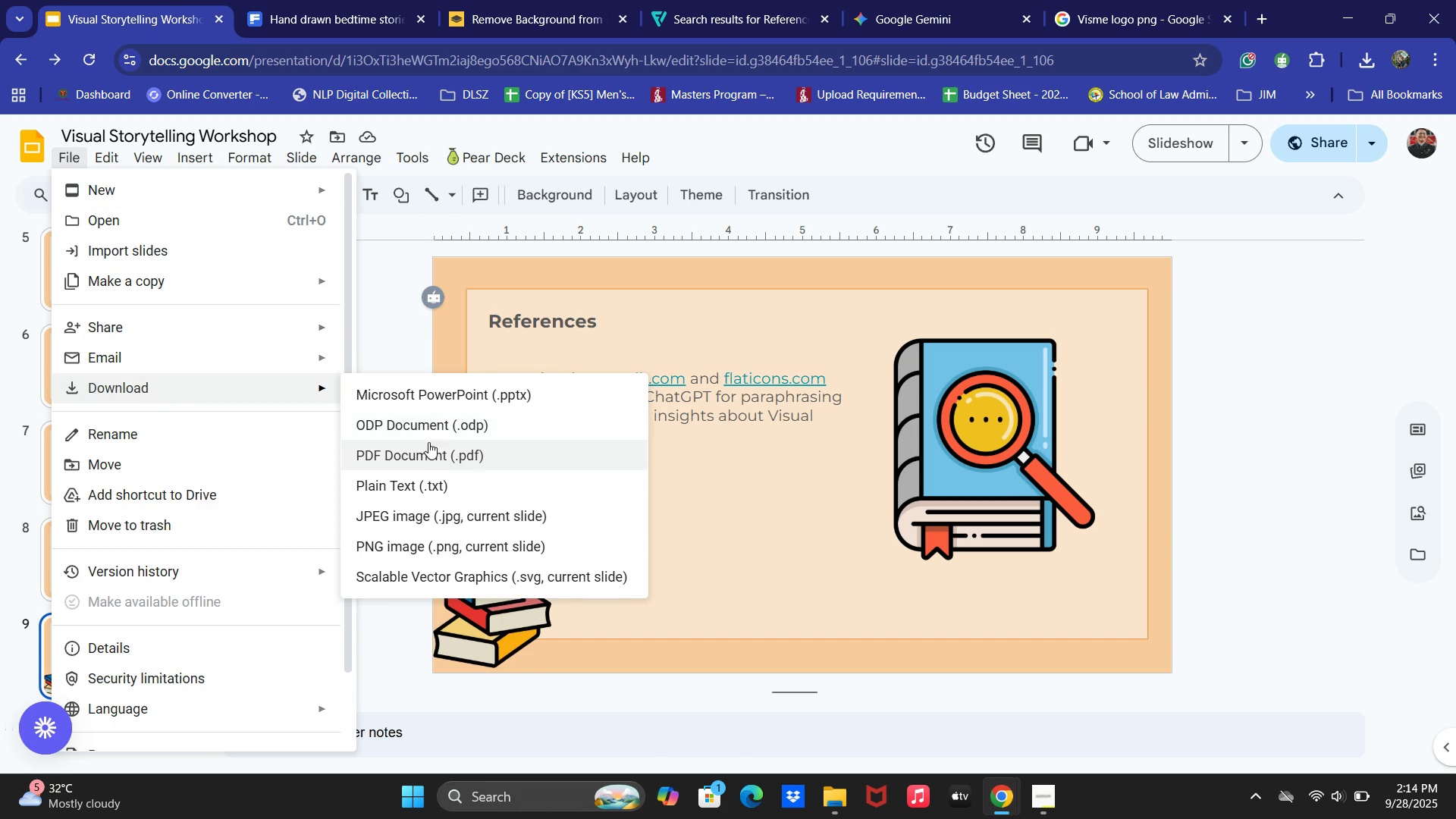 
left_click([428, 446])
 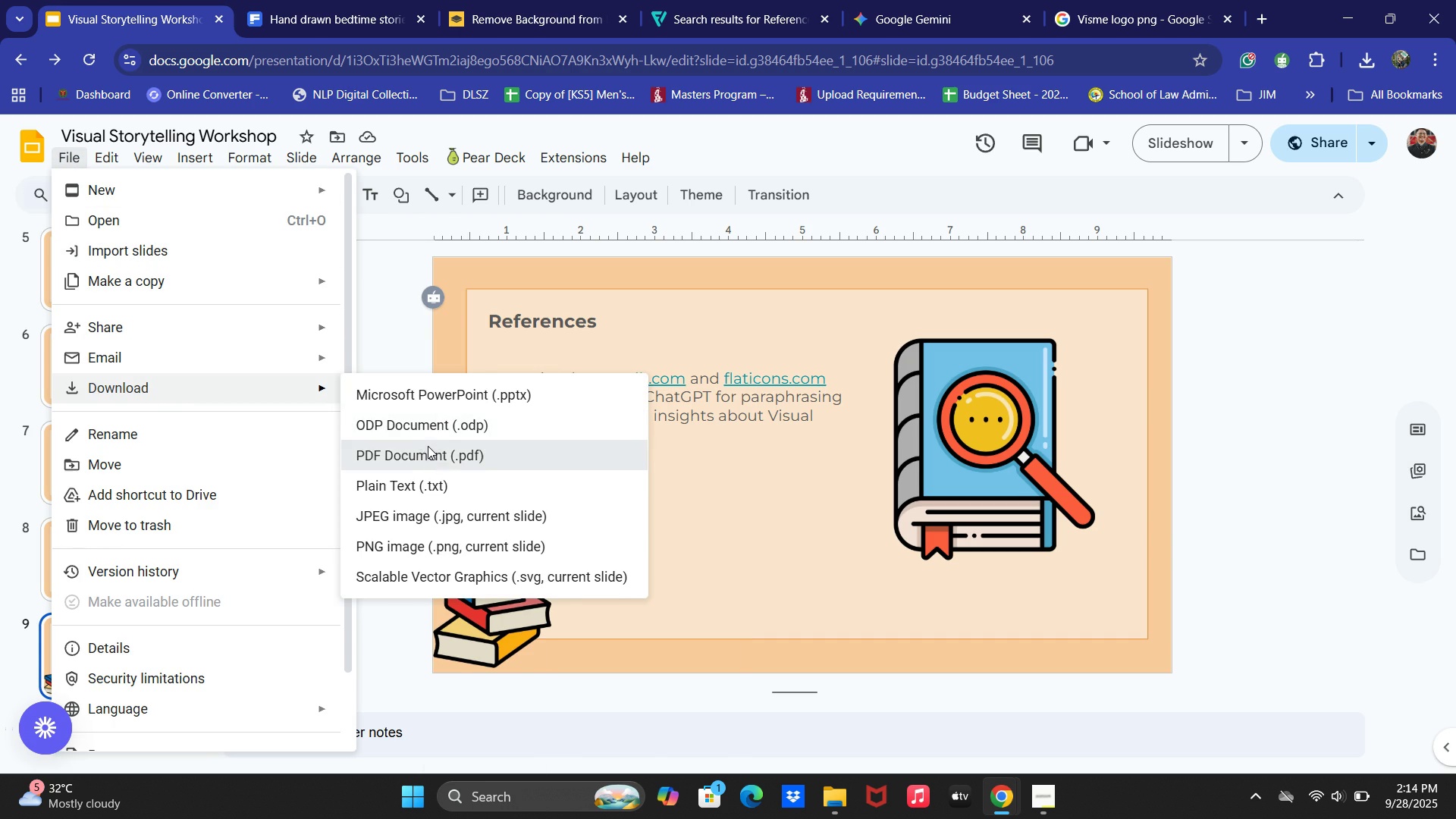 
right_click([428, 446])
 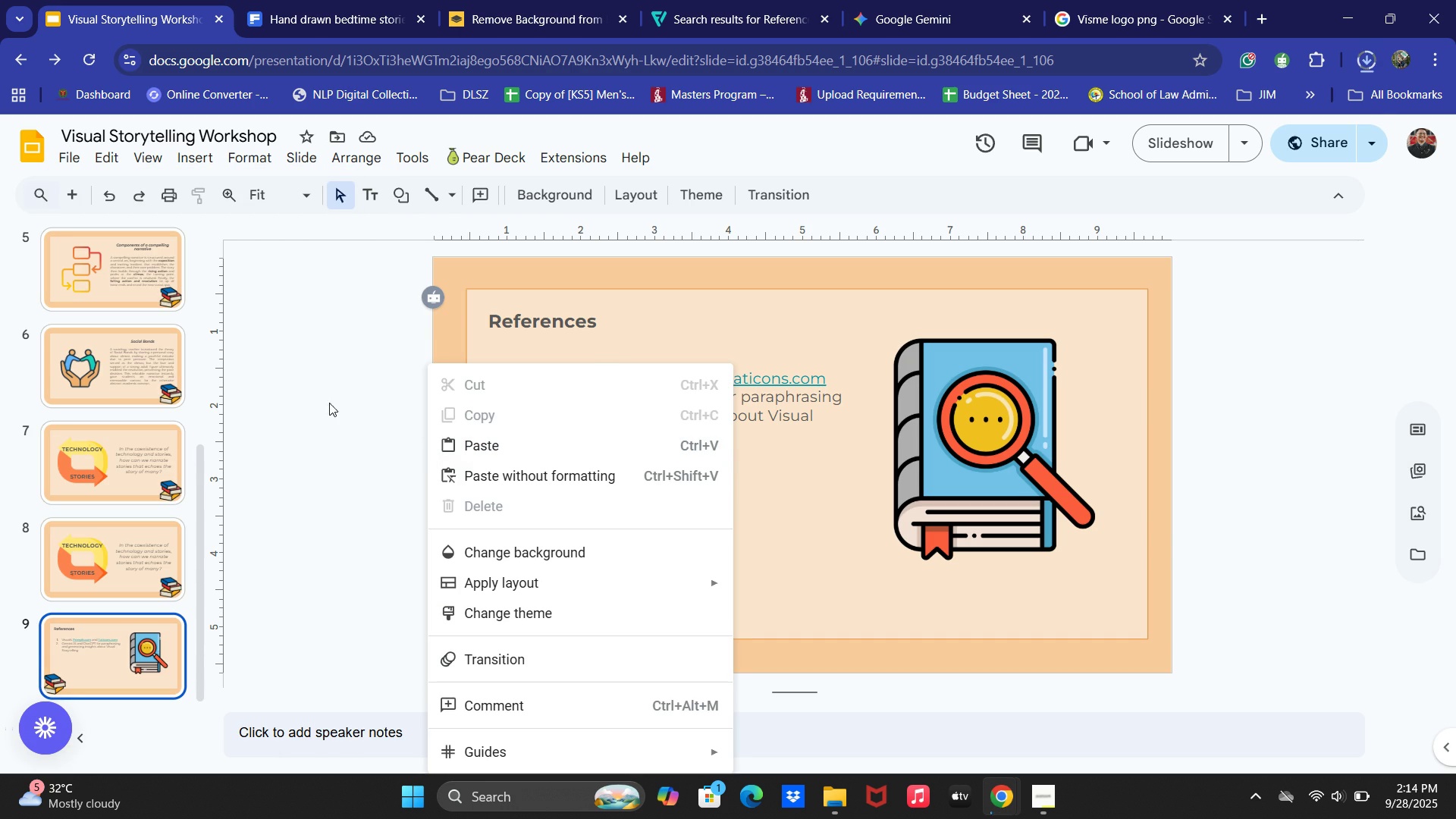 
left_click([320, 388])